 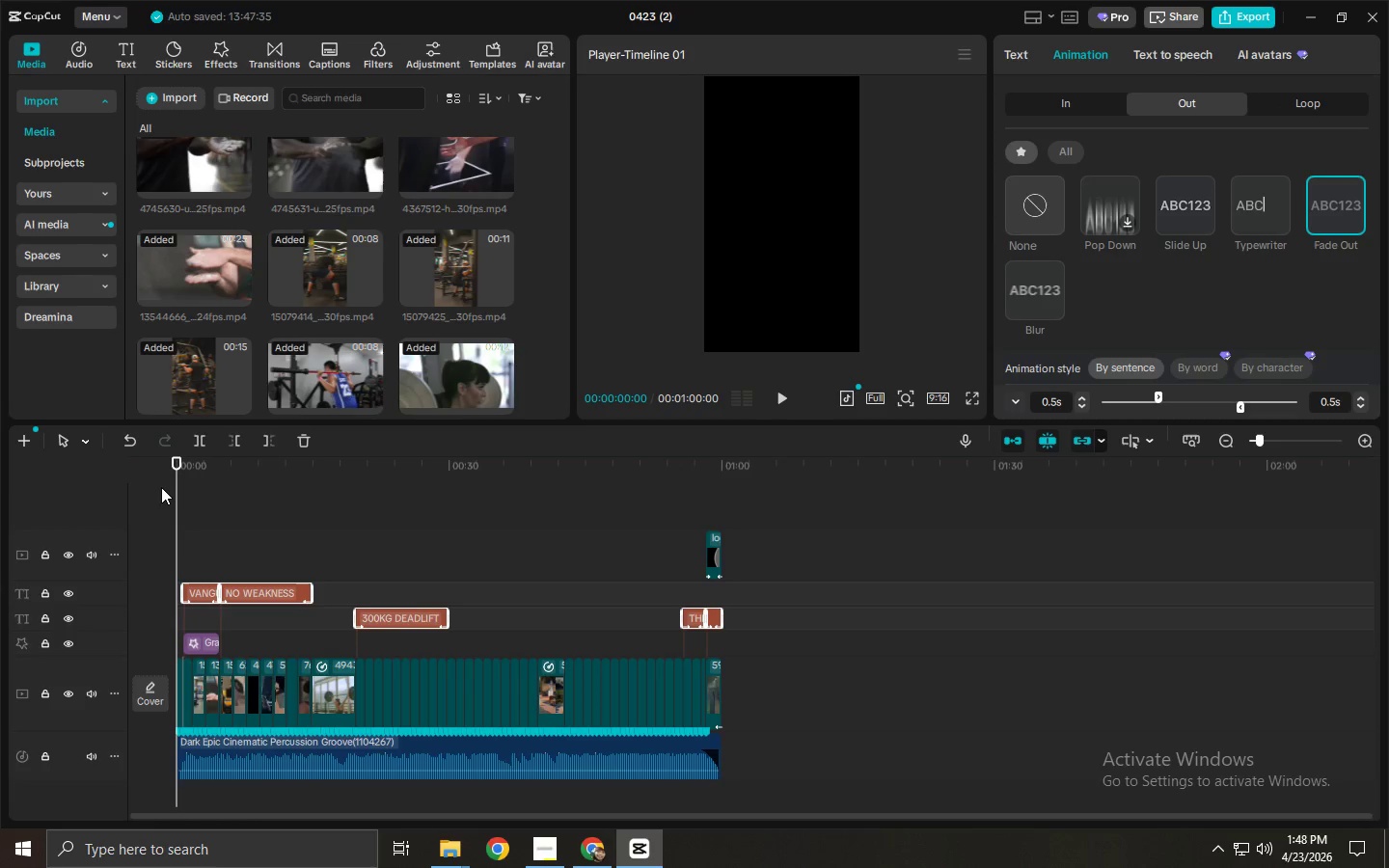 
left_click([90, 45])
 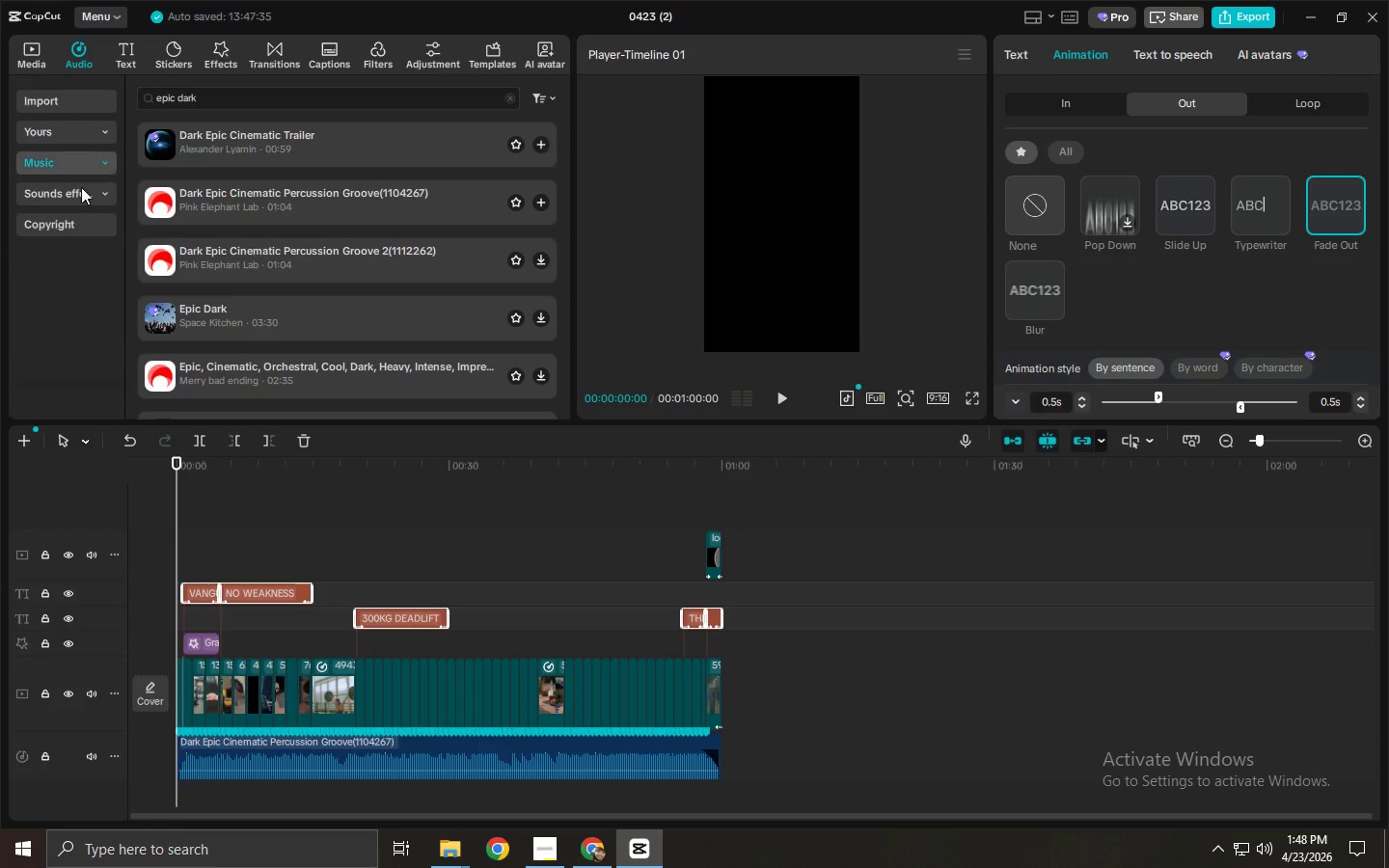 
left_click([81, 188])
 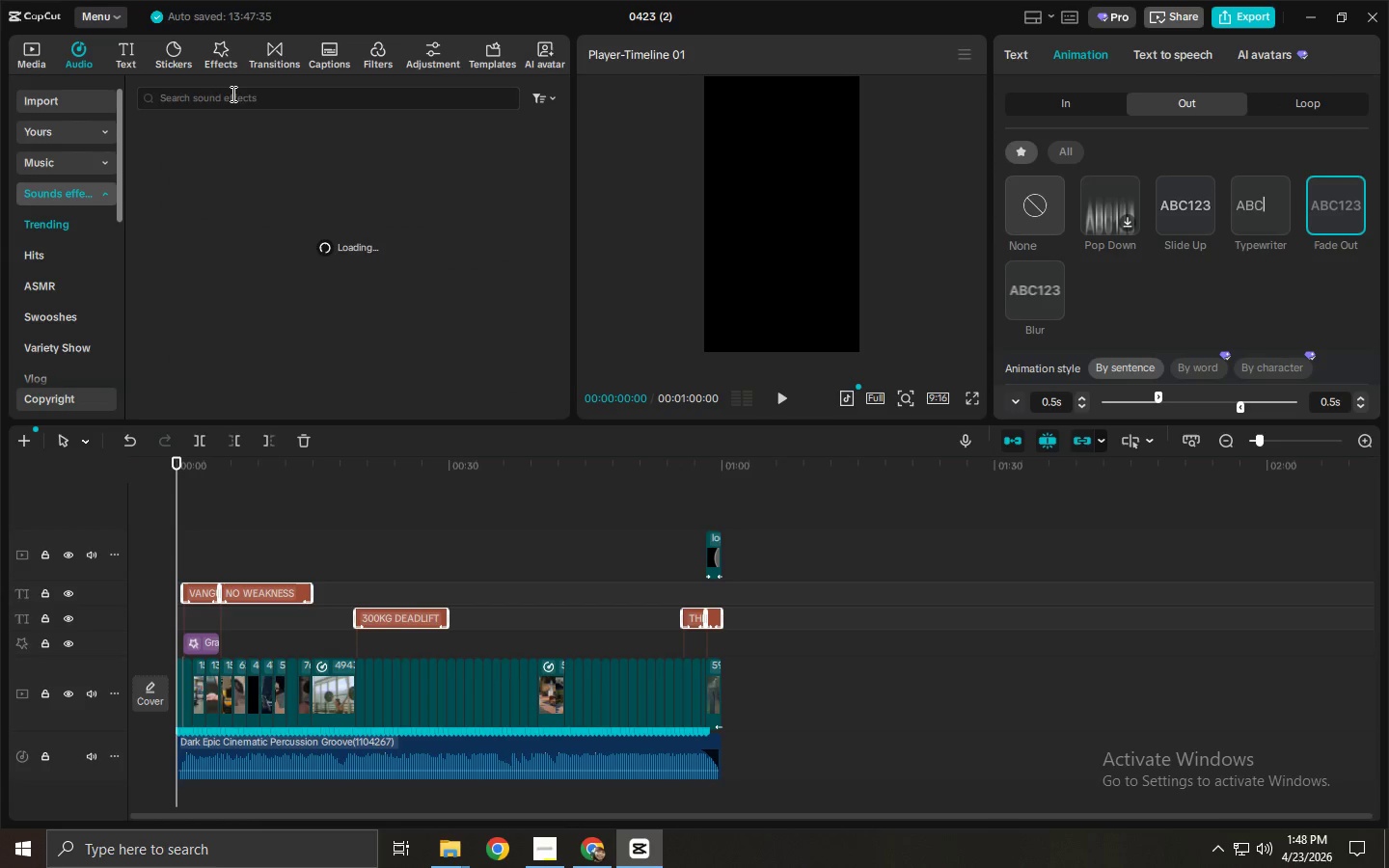 
left_click([233, 88])
 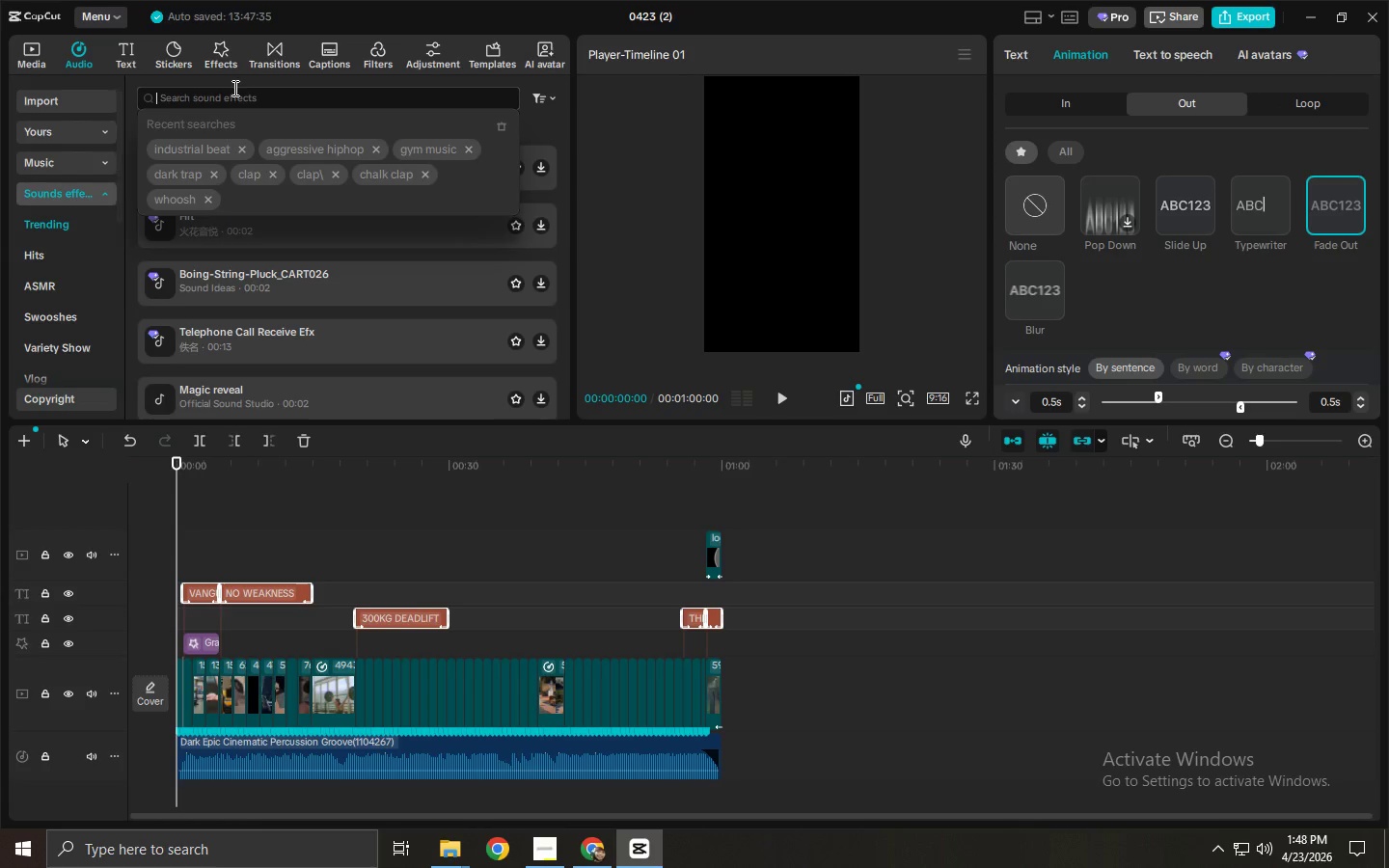 
type(AMBIENBT)
 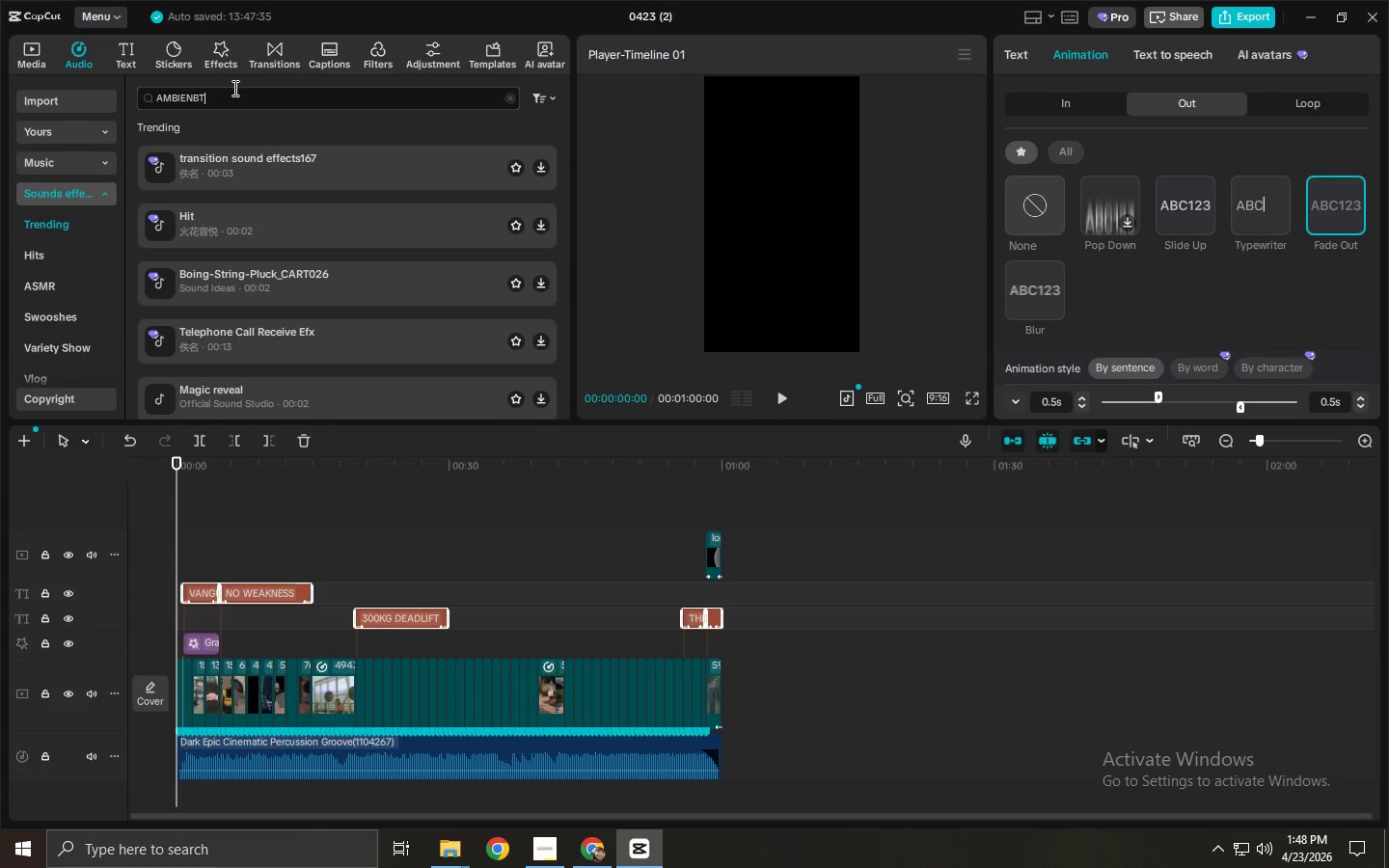 
key(Backspace)
 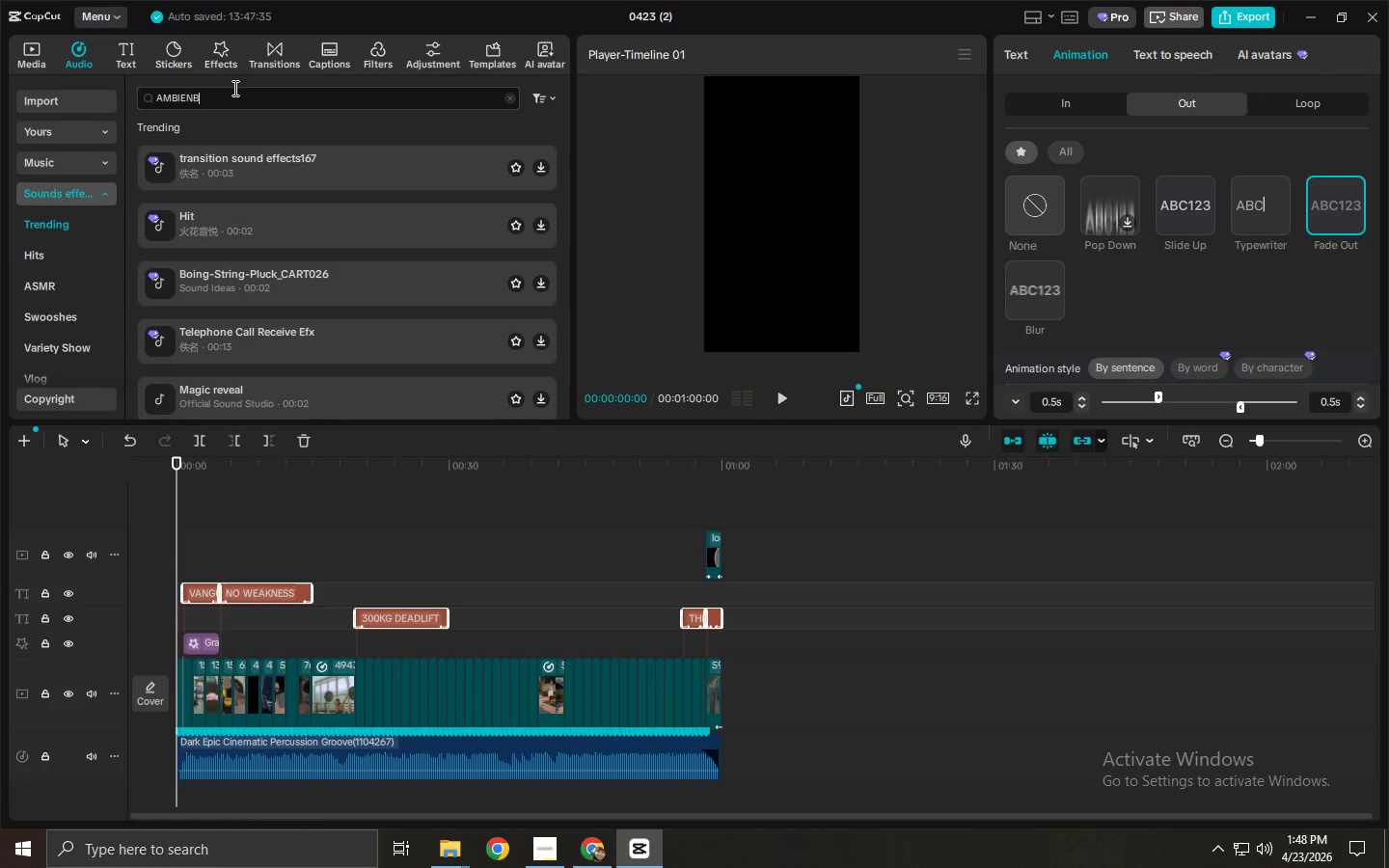 
key(Backspace)
 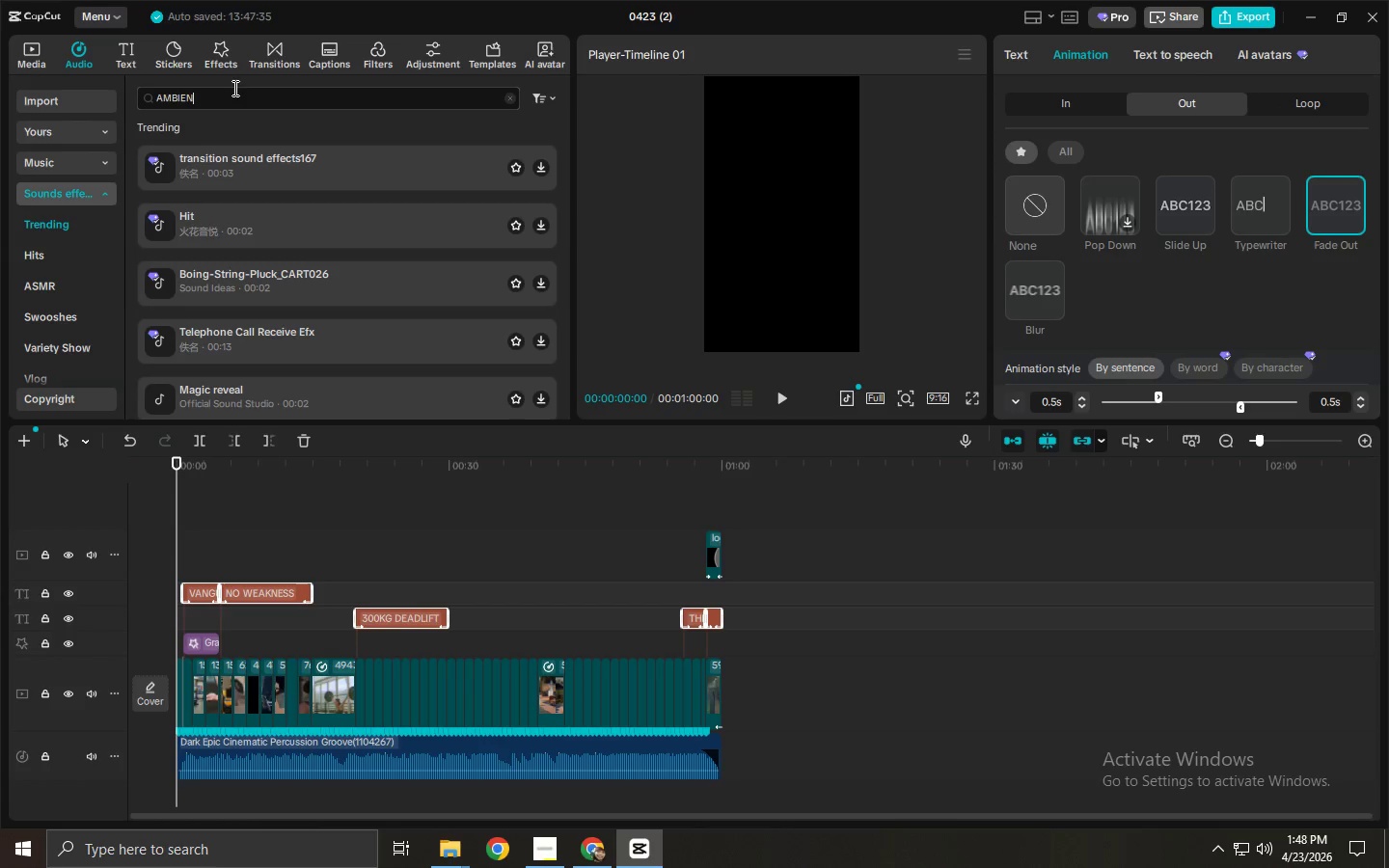 
wait(7.38)
 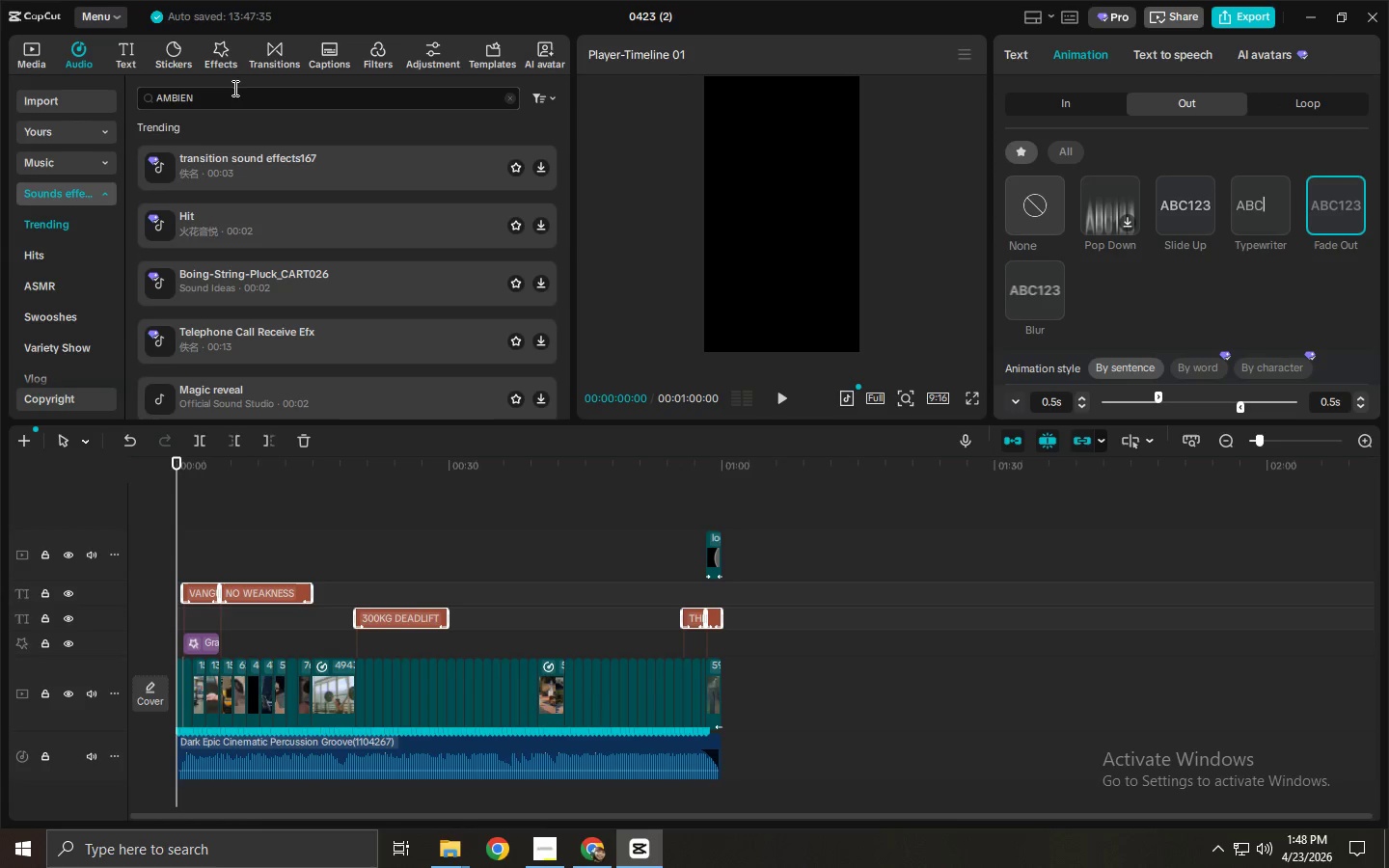 
type(T GYM SOUNDS)
 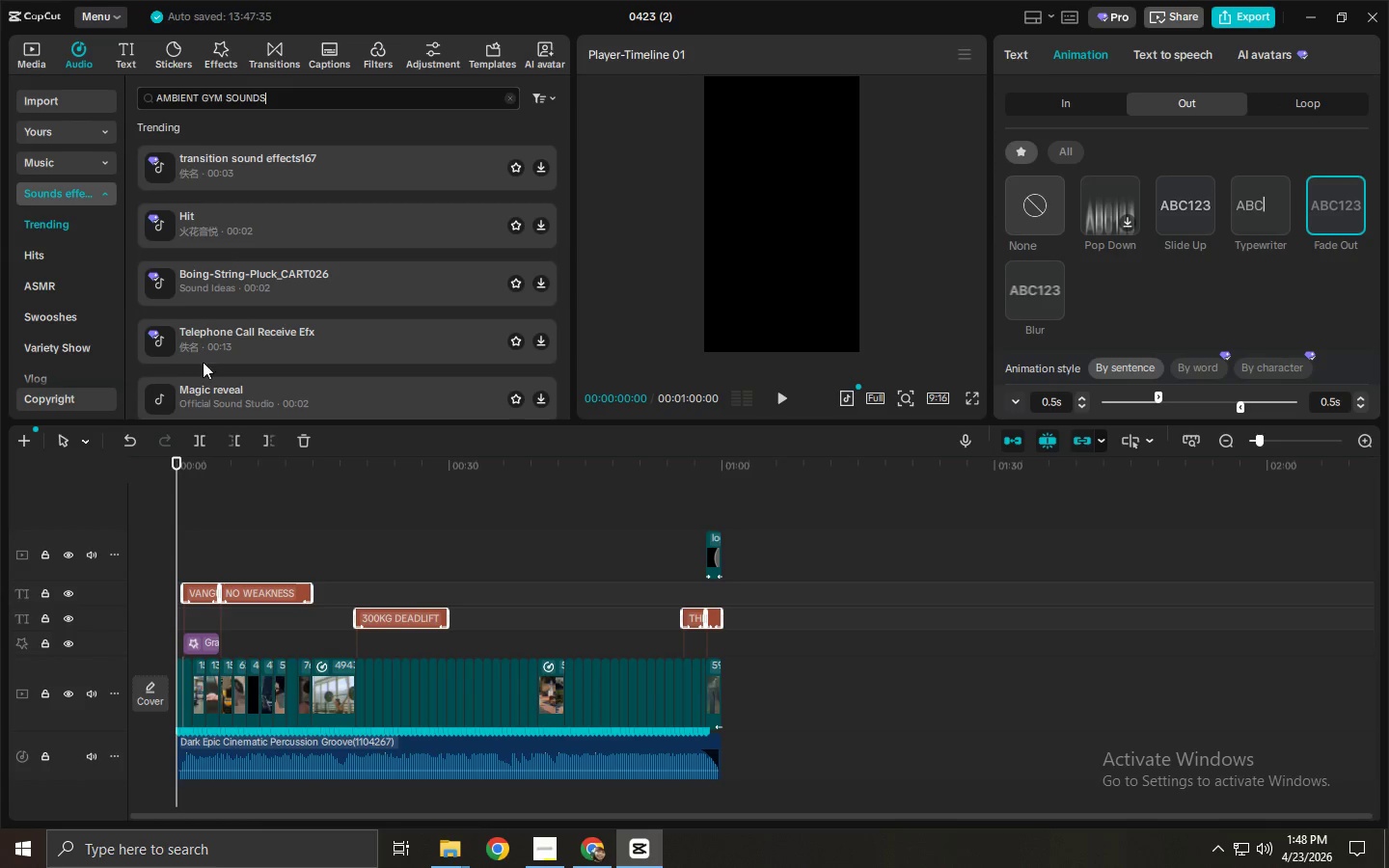 
double_click([193, 462])
 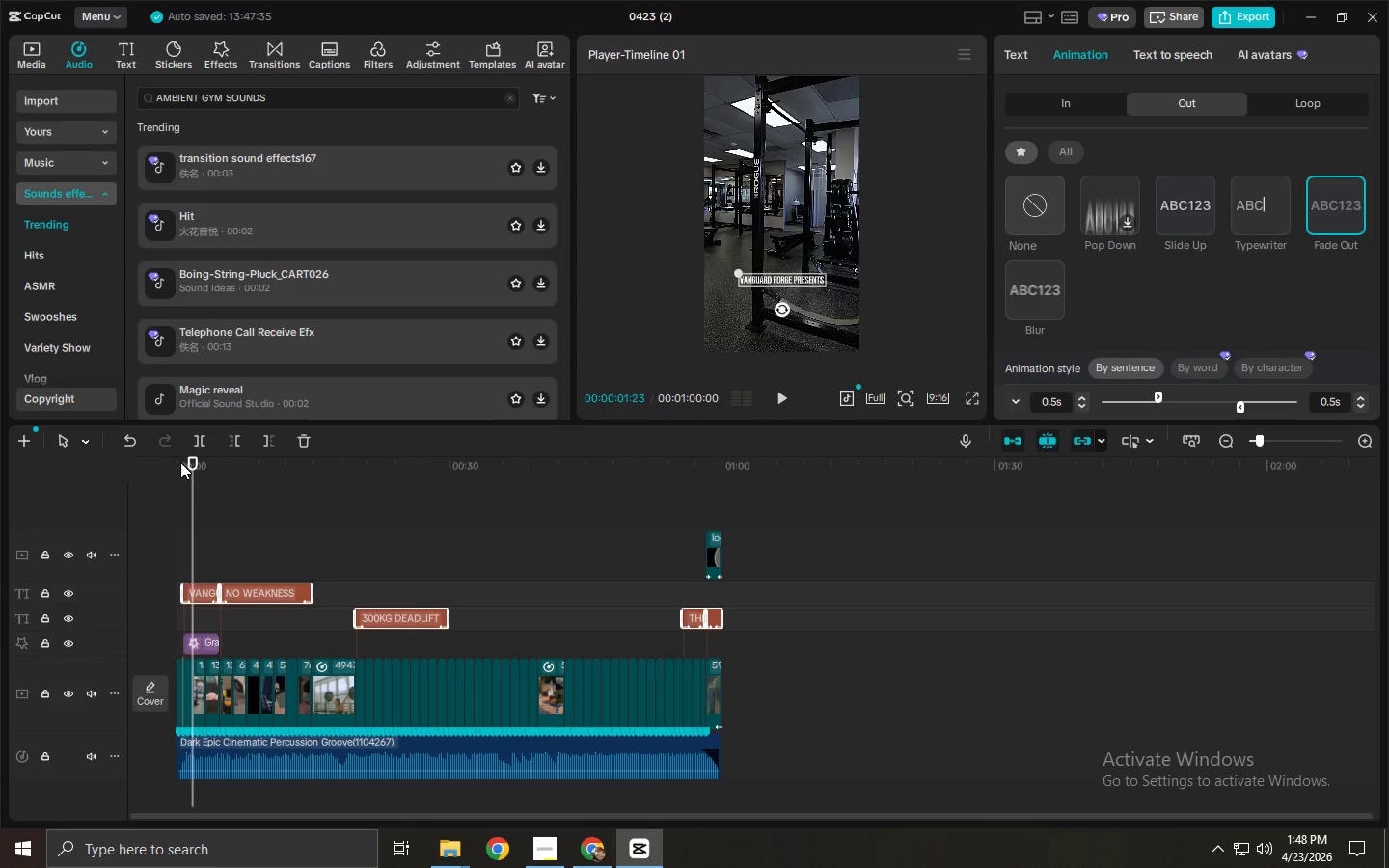 
left_click_drag(start_coordinate=[180, 462], to_coordinate=[163, 464])
 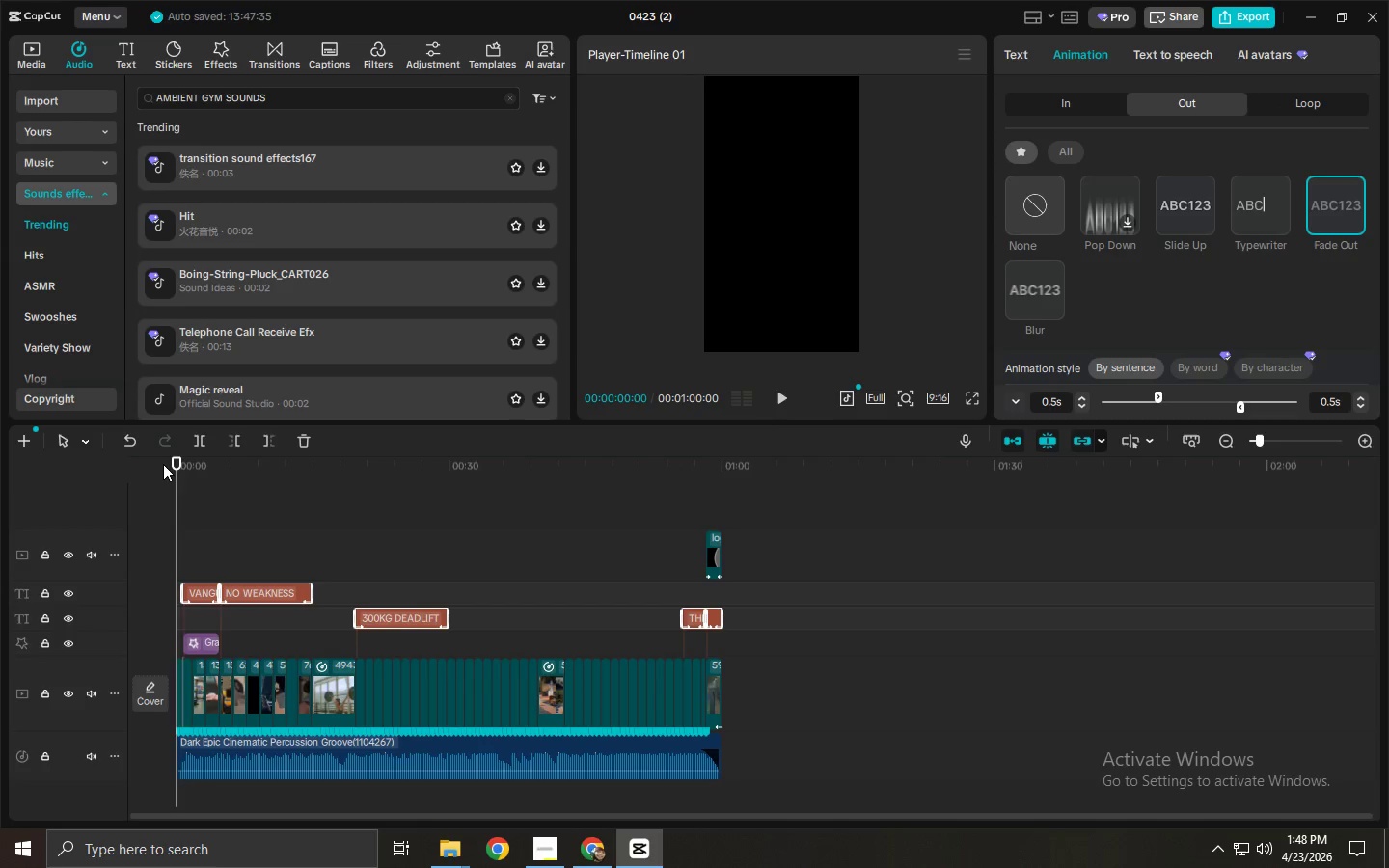 
key(Space)
 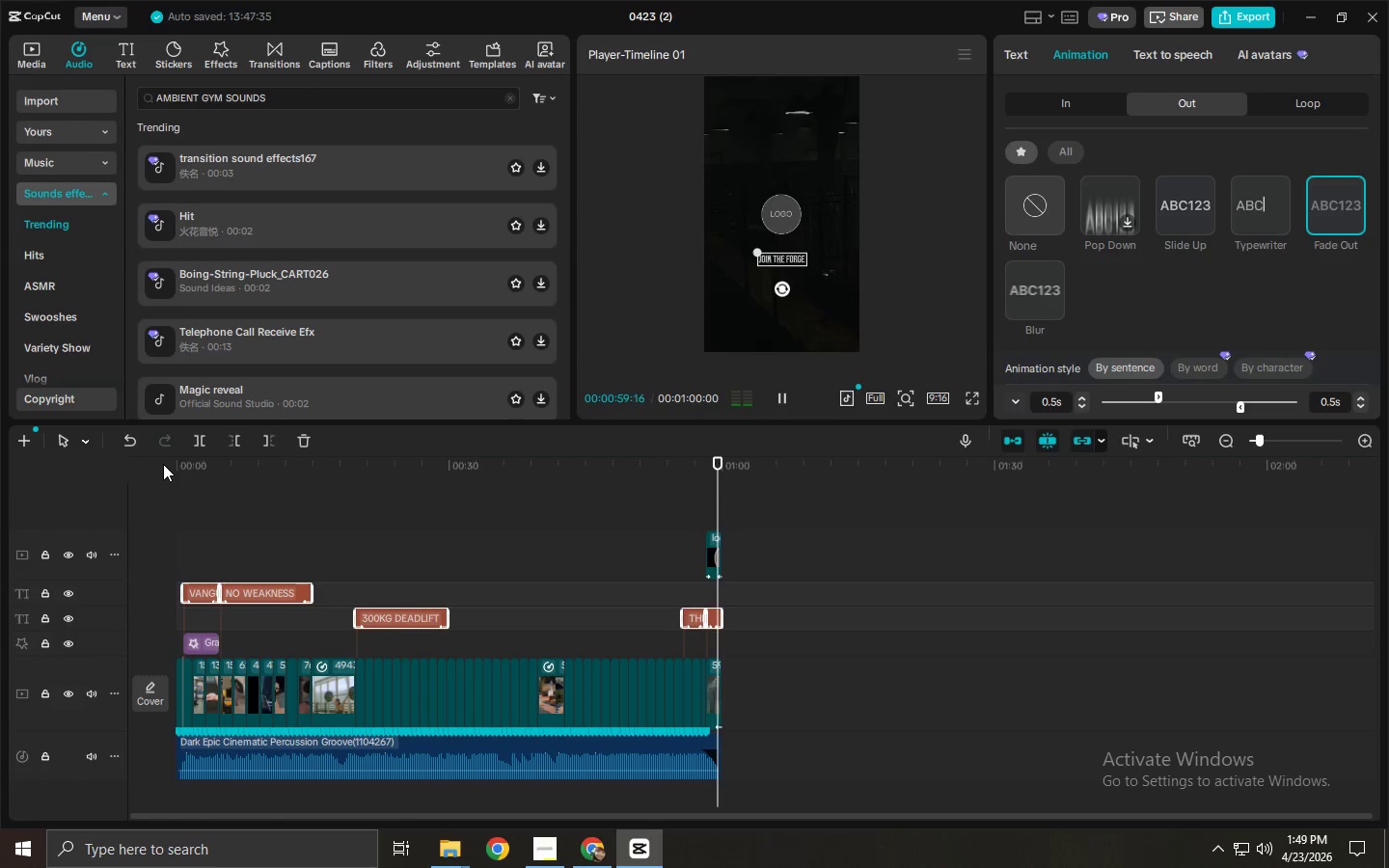 
wait(64.51)
 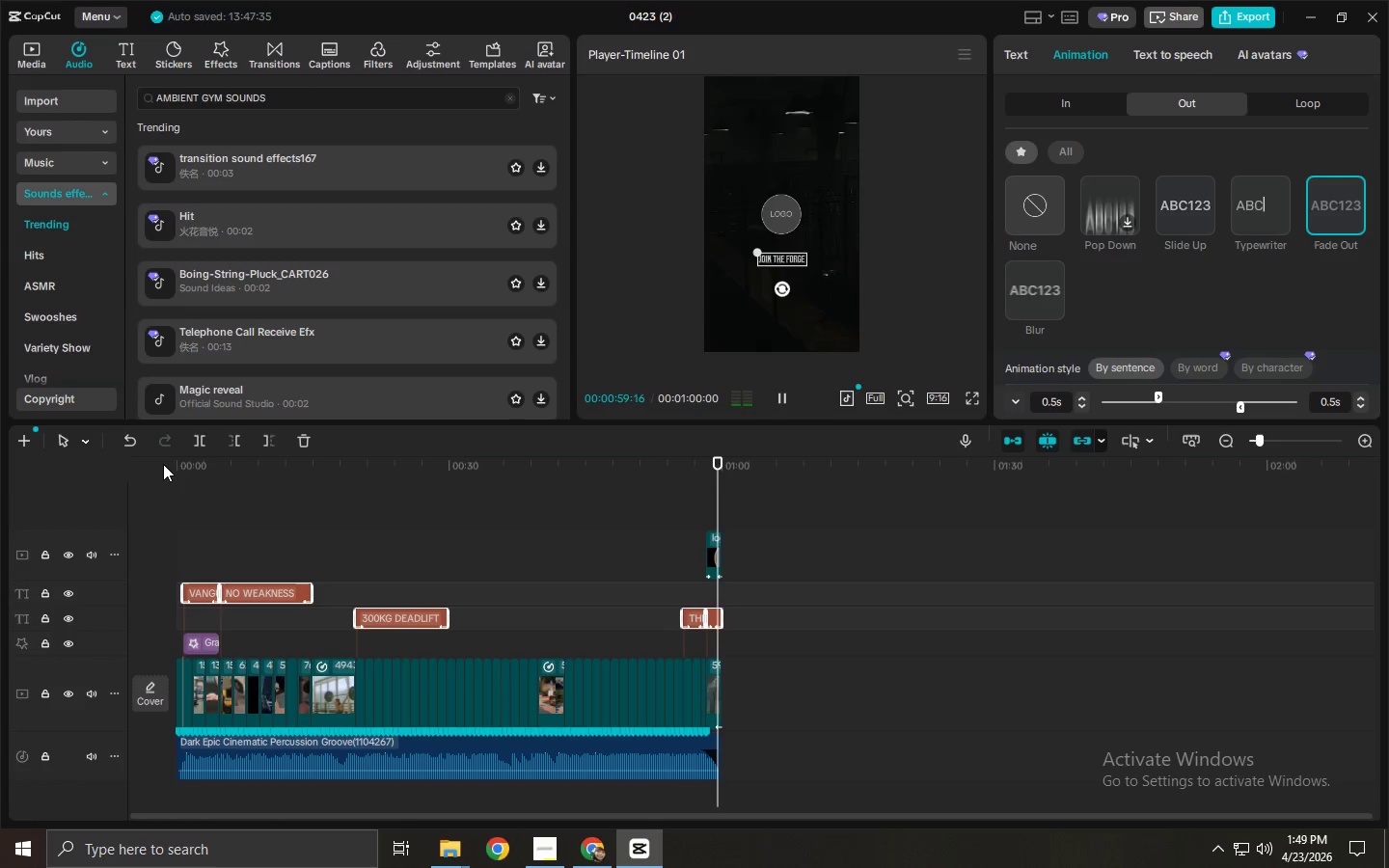 
left_click_drag(start_coordinate=[285, 474], to_coordinate=[227, 473])
 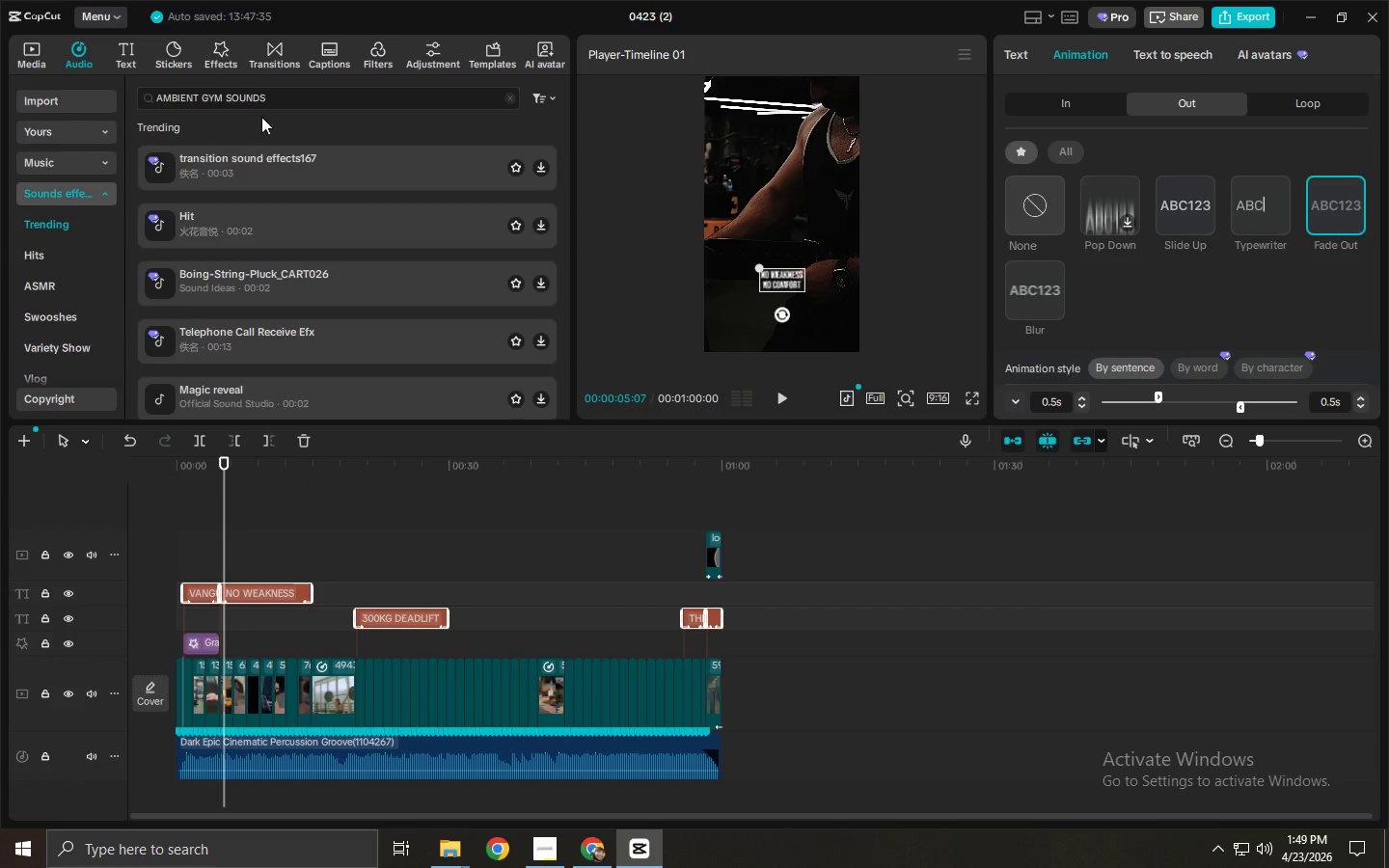 
left_click([301, 90])
 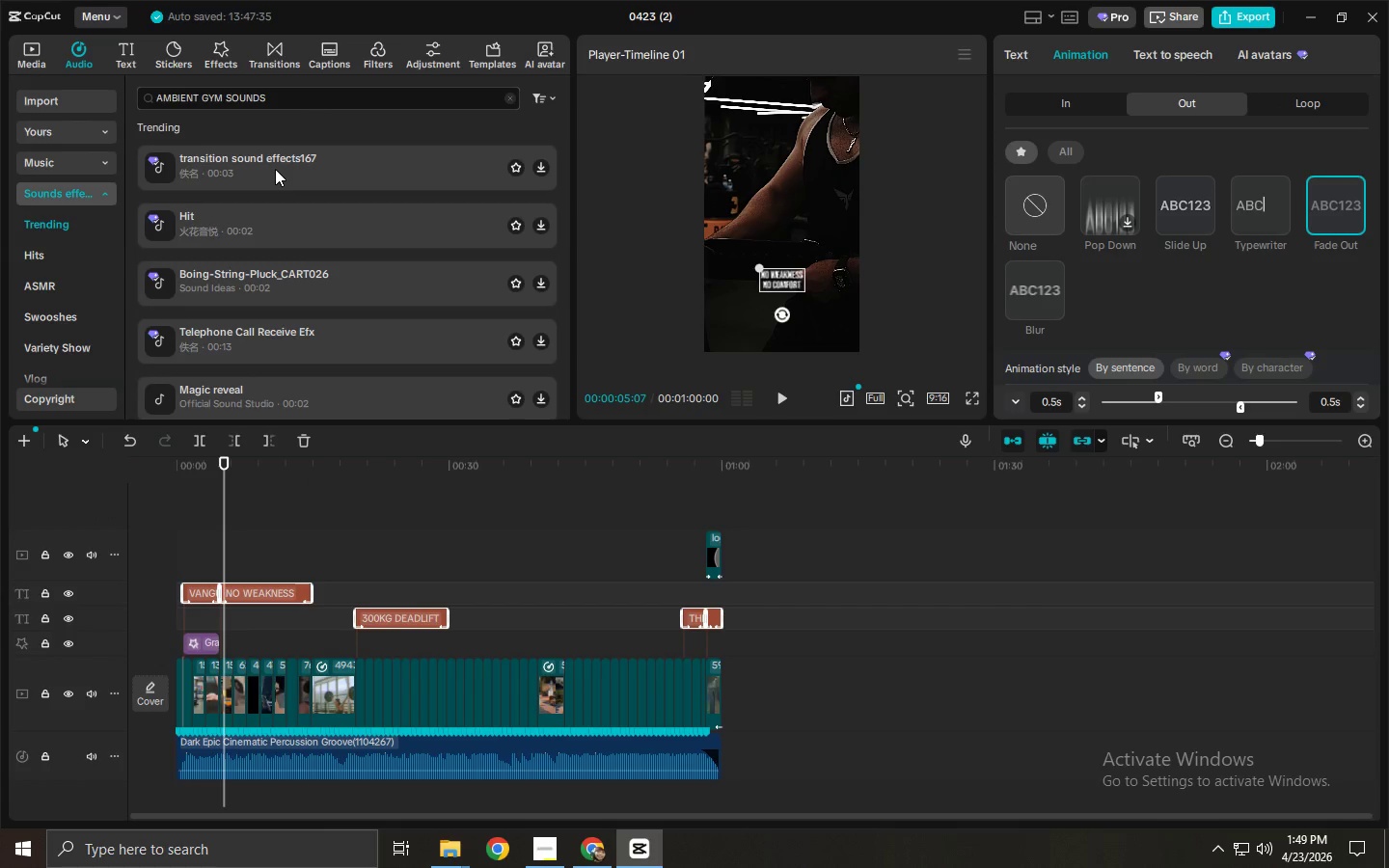 
left_click([275, 169])
 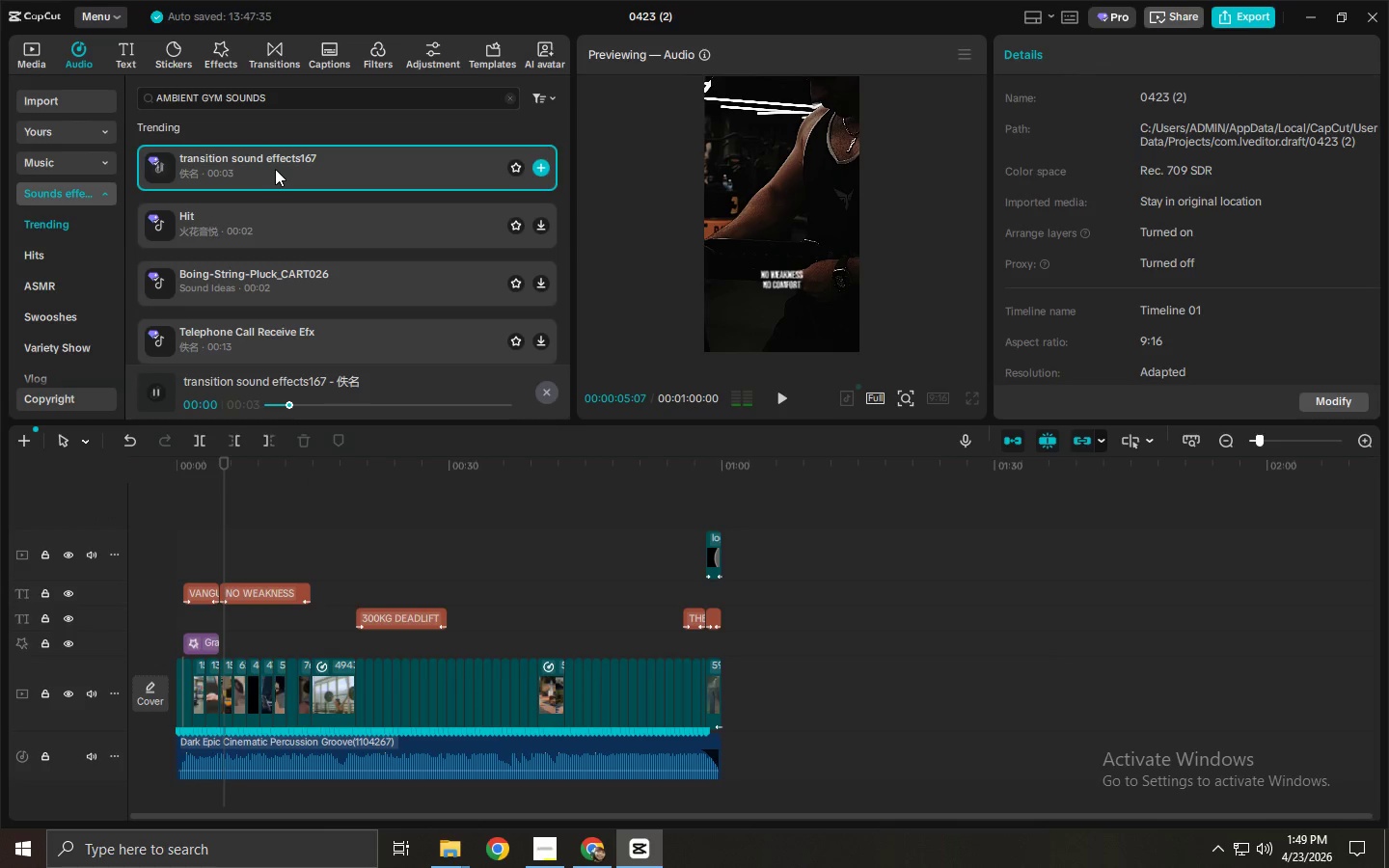 
key(Space)
 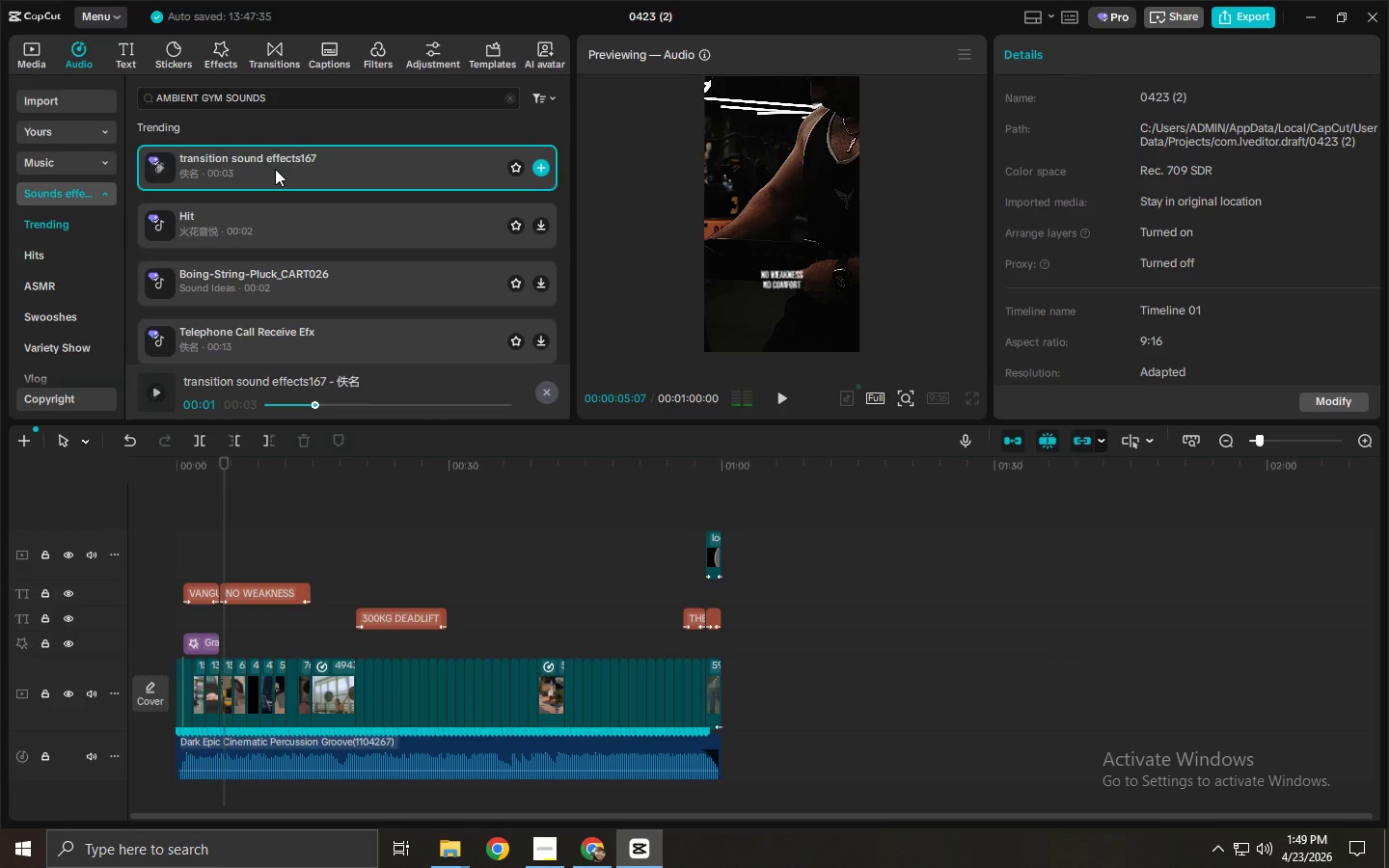 
key(Alt+AltLeft)
 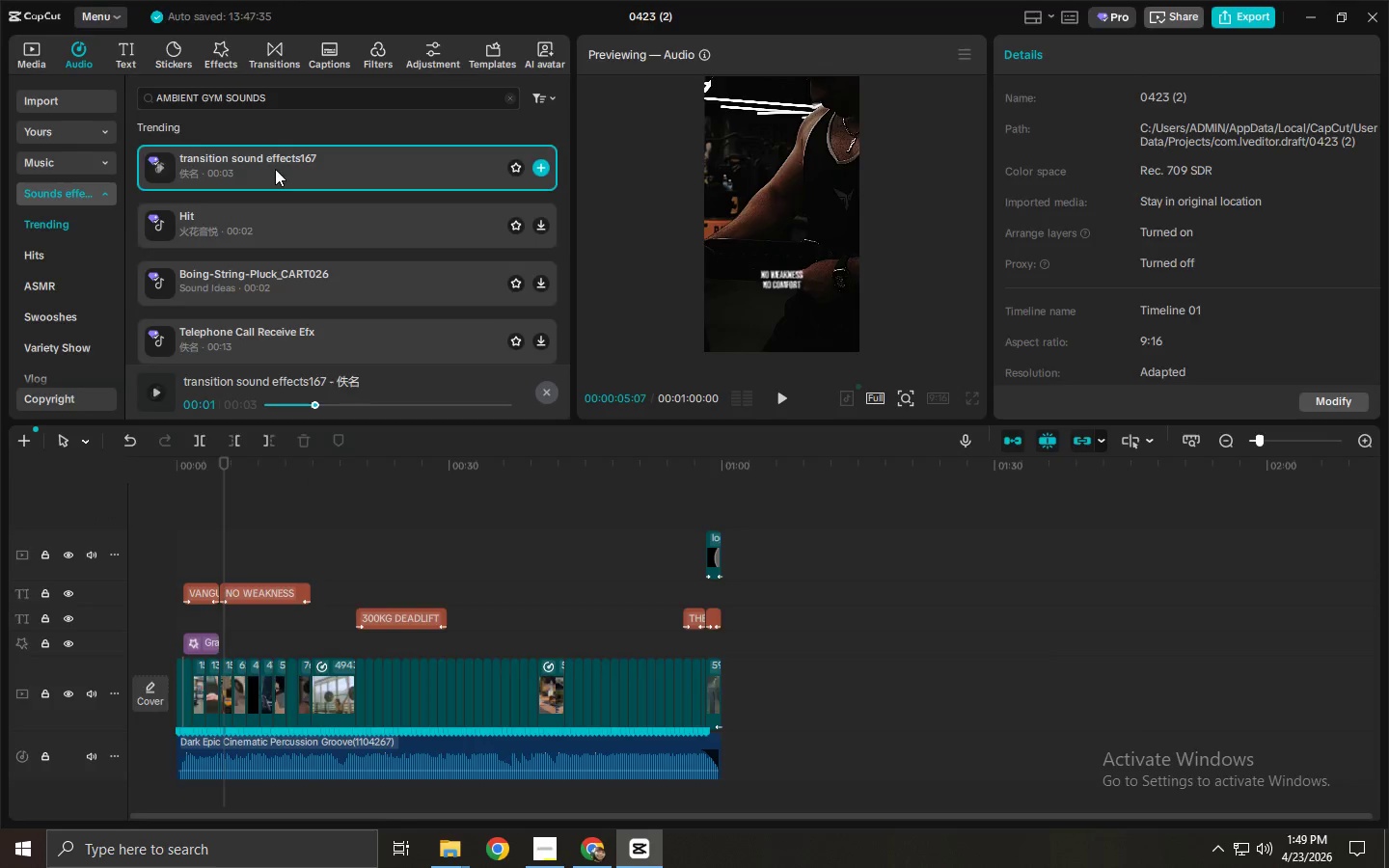 
key(Alt+Tab)